 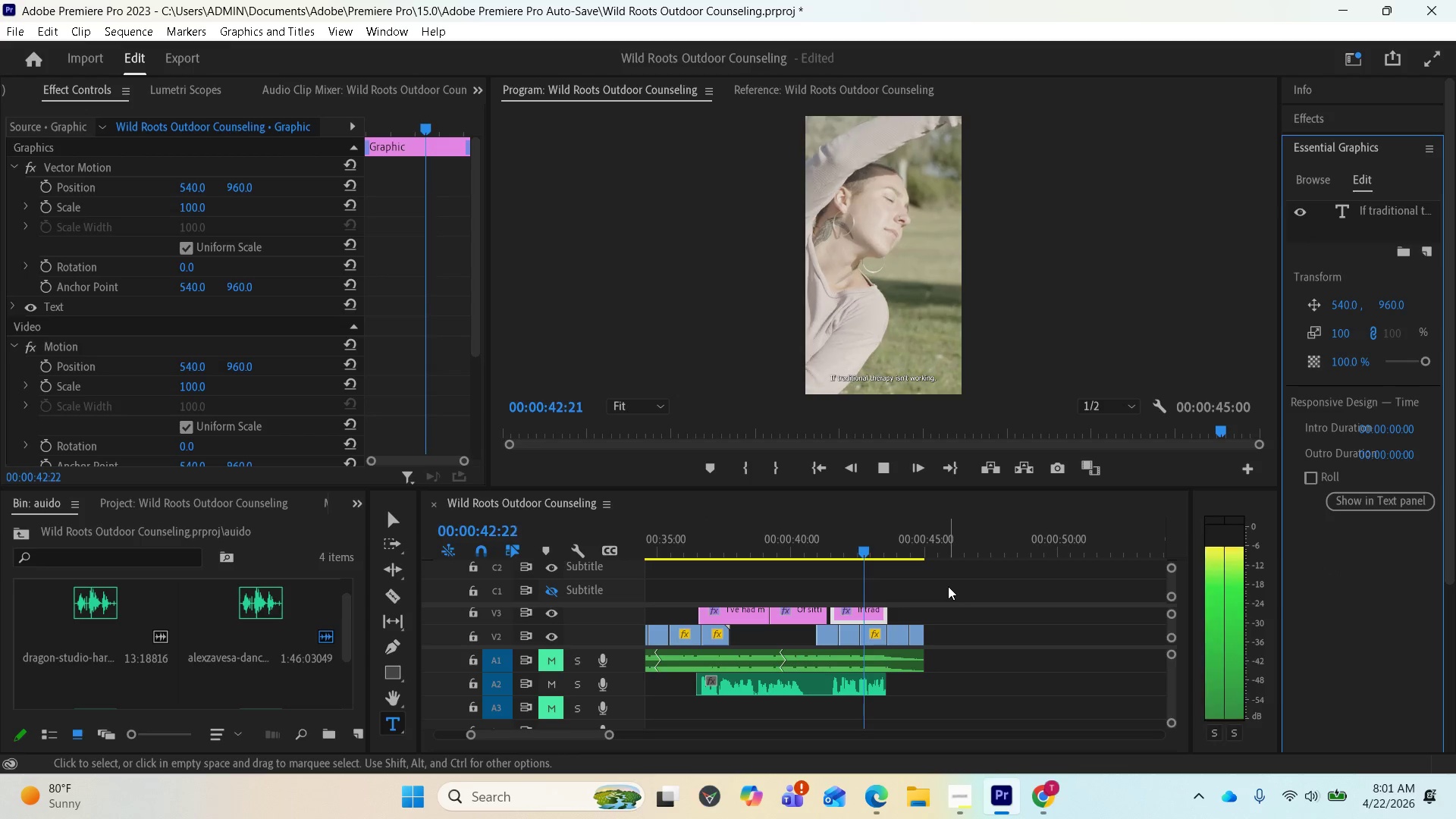 
key(Space)
 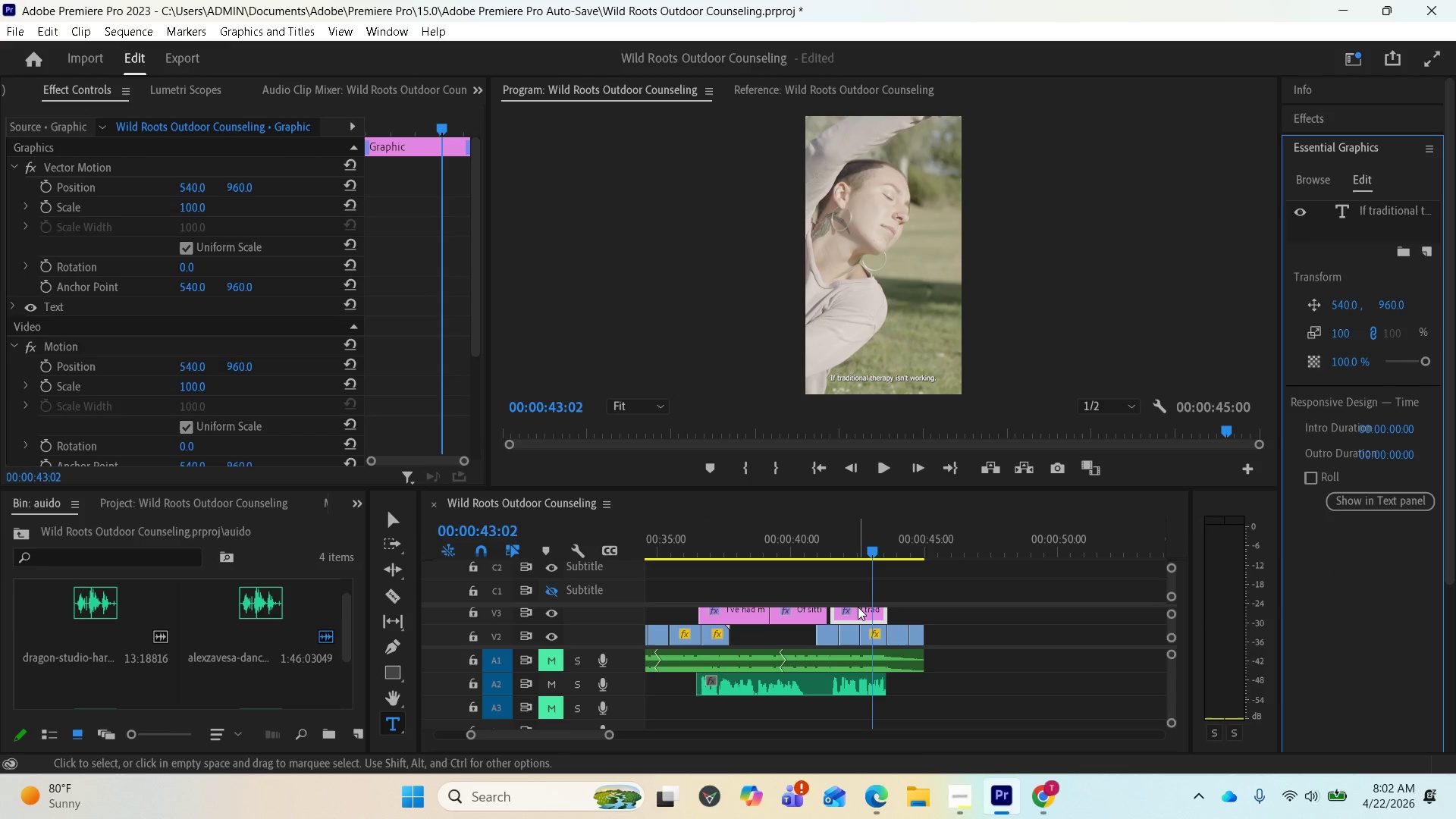 
left_click([858, 607])
 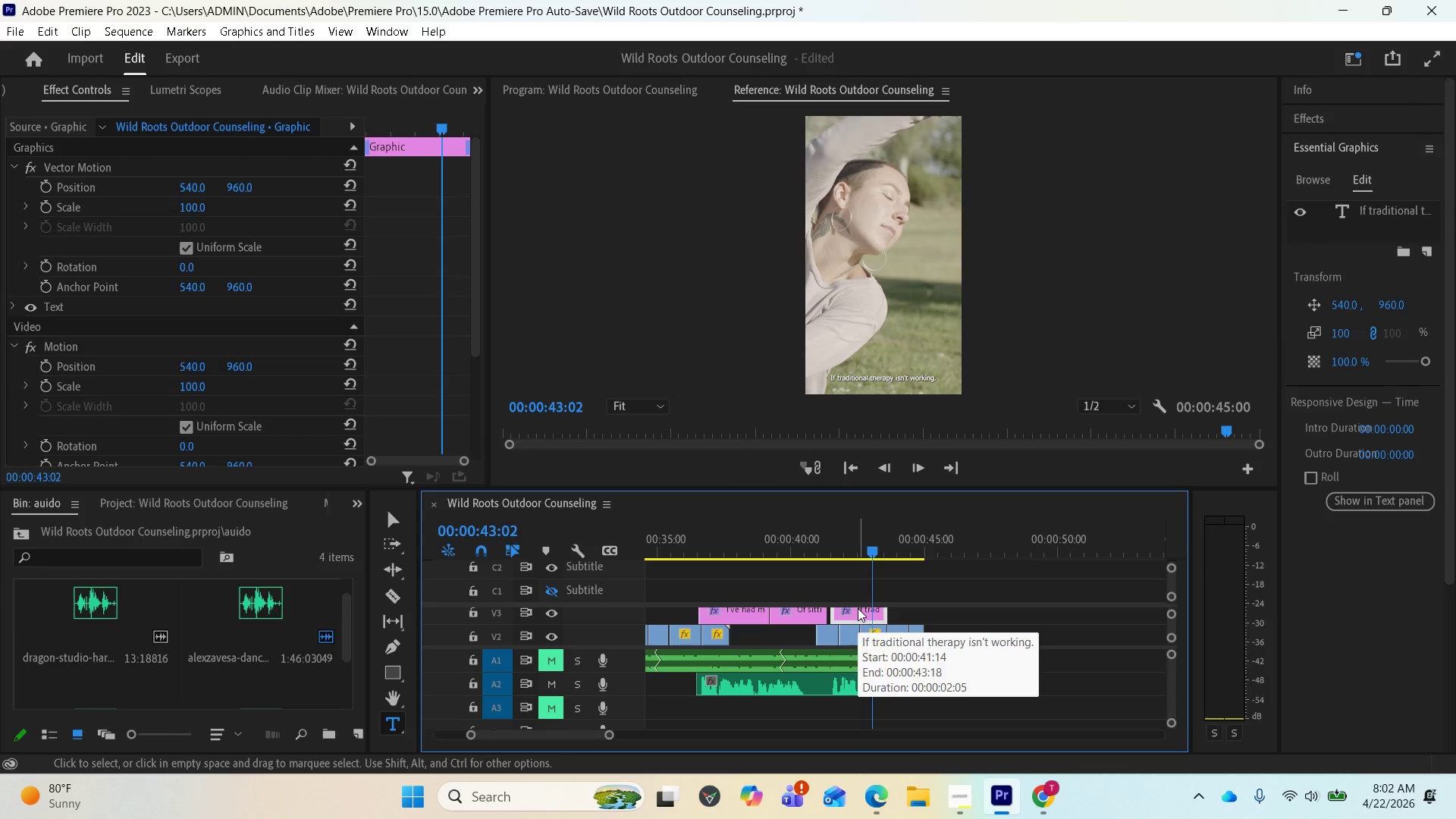 
left_click([1377, 210])
 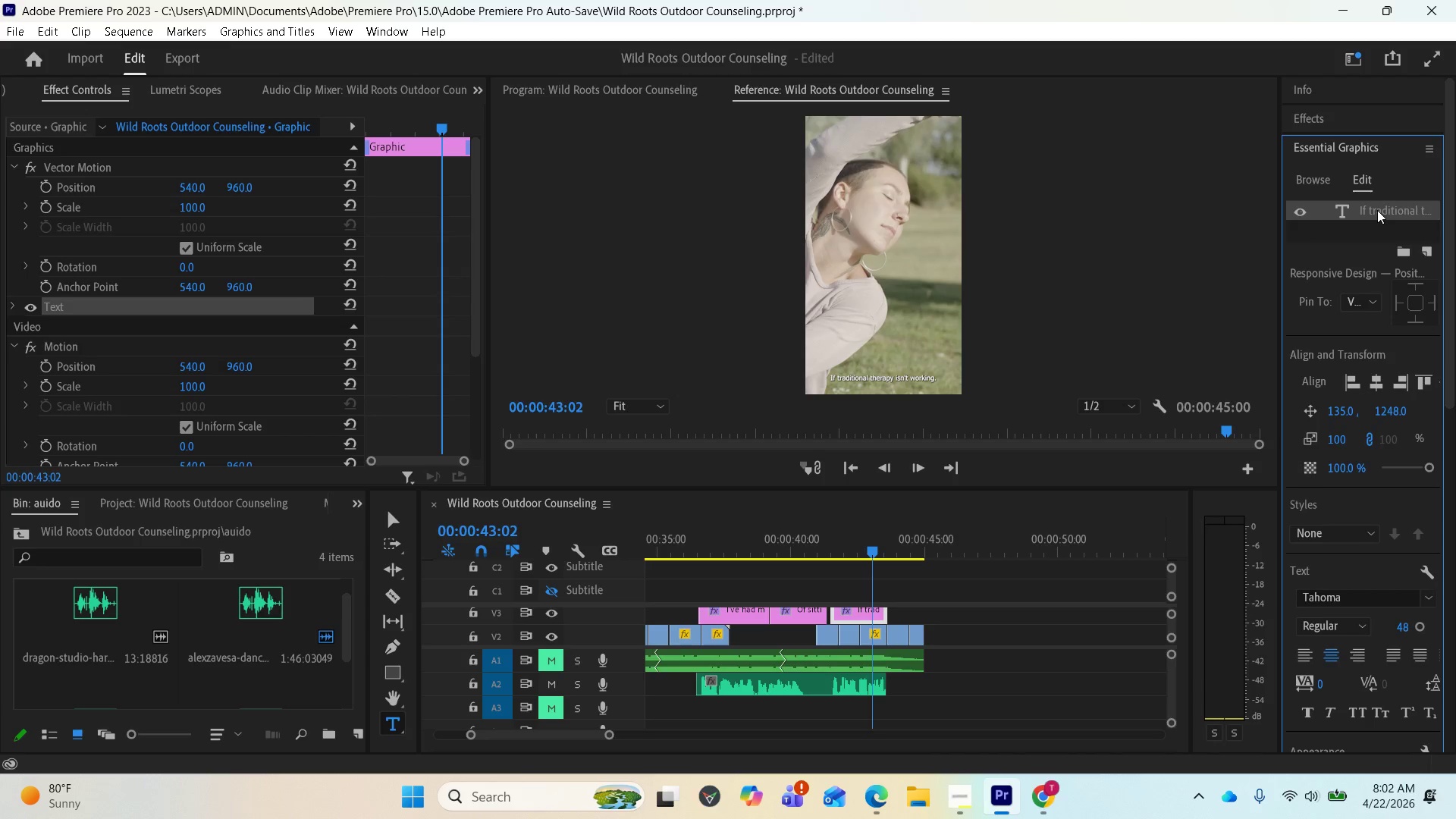 
right_click([1377, 210])
 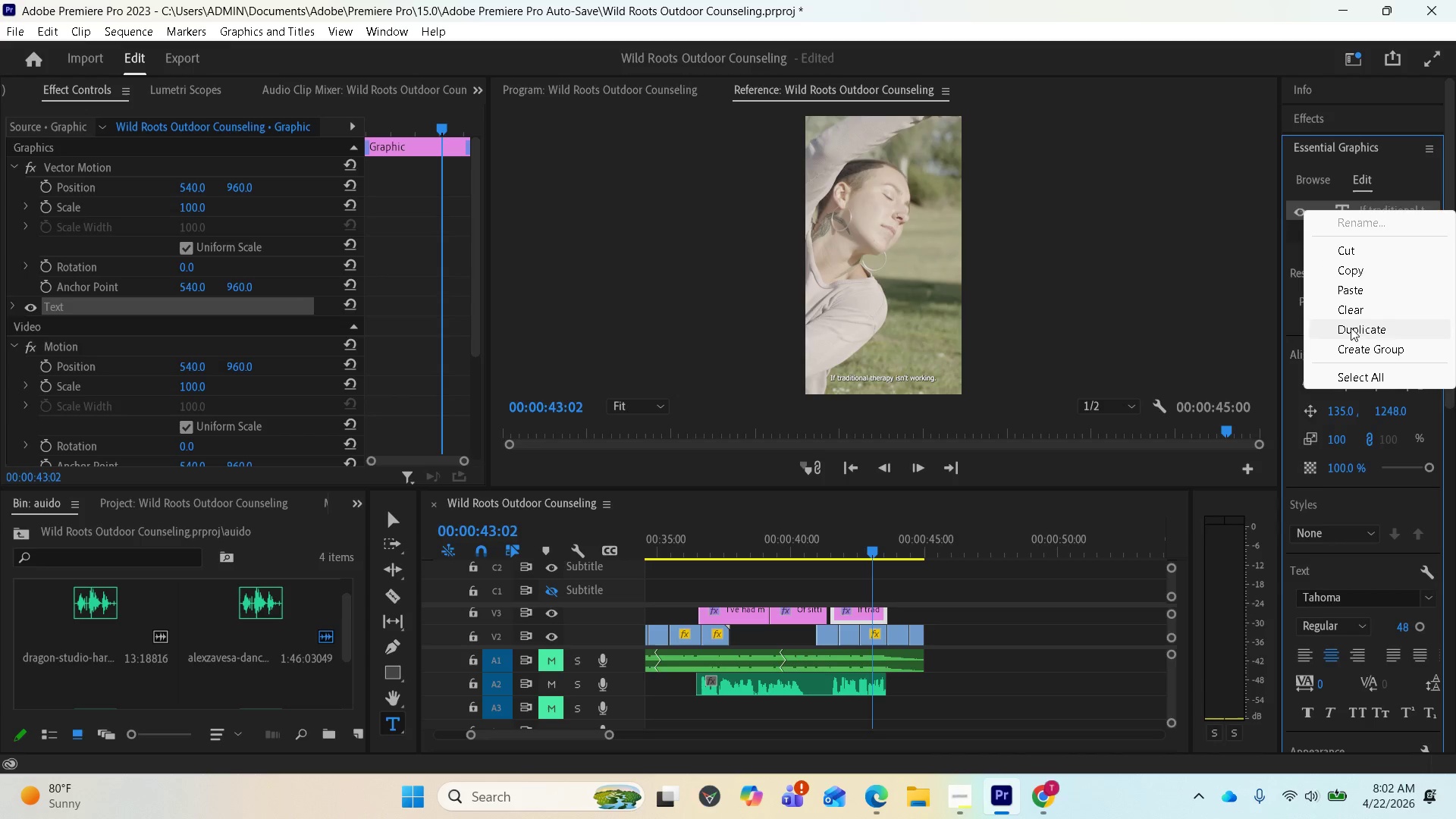 
left_click([1351, 328])
 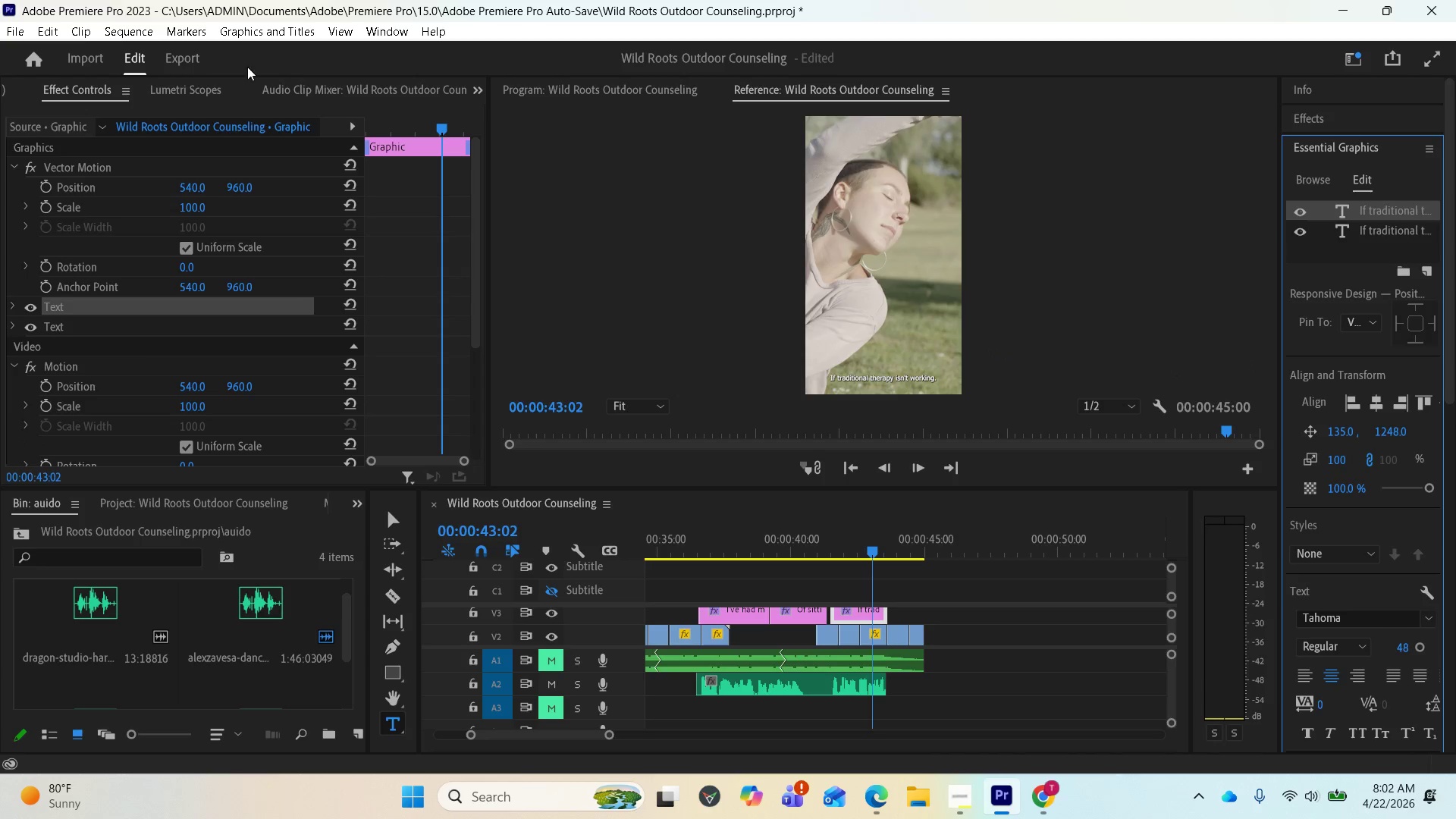 
wait(5.61)
 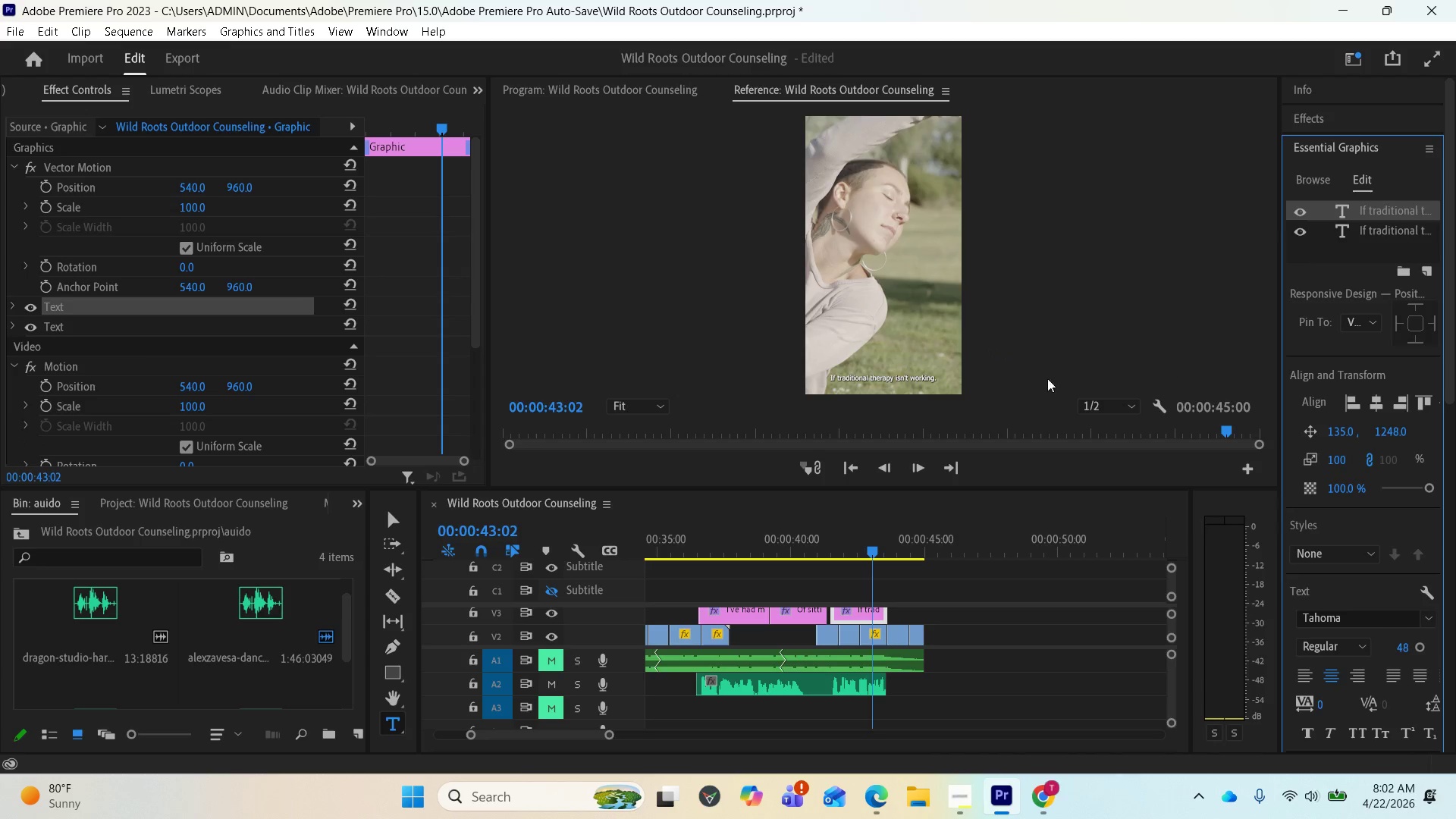 
left_click([1430, 613])
 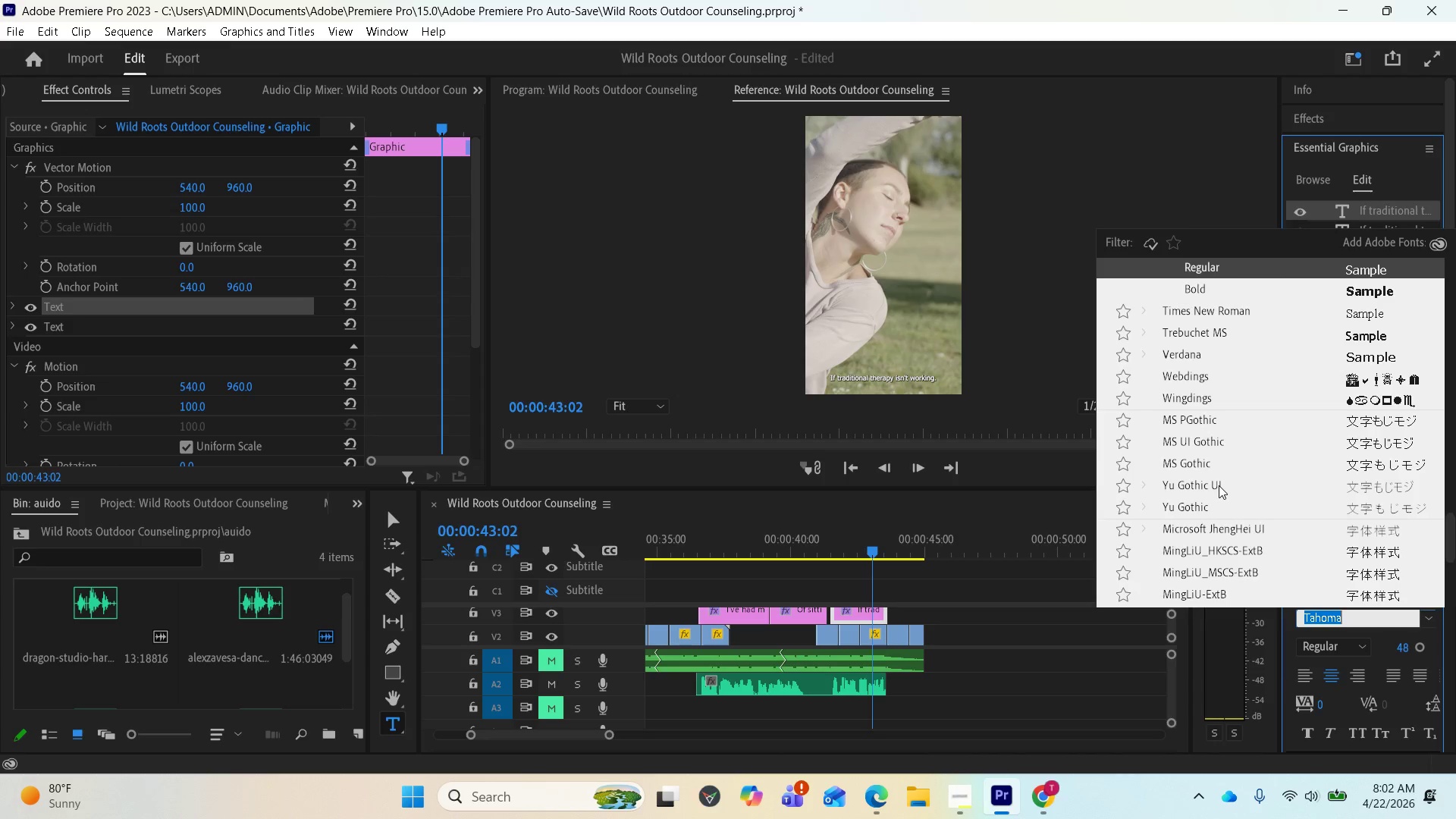 
scroll: coordinate [1245, 384], scroll_direction: up, amount: 17.0
 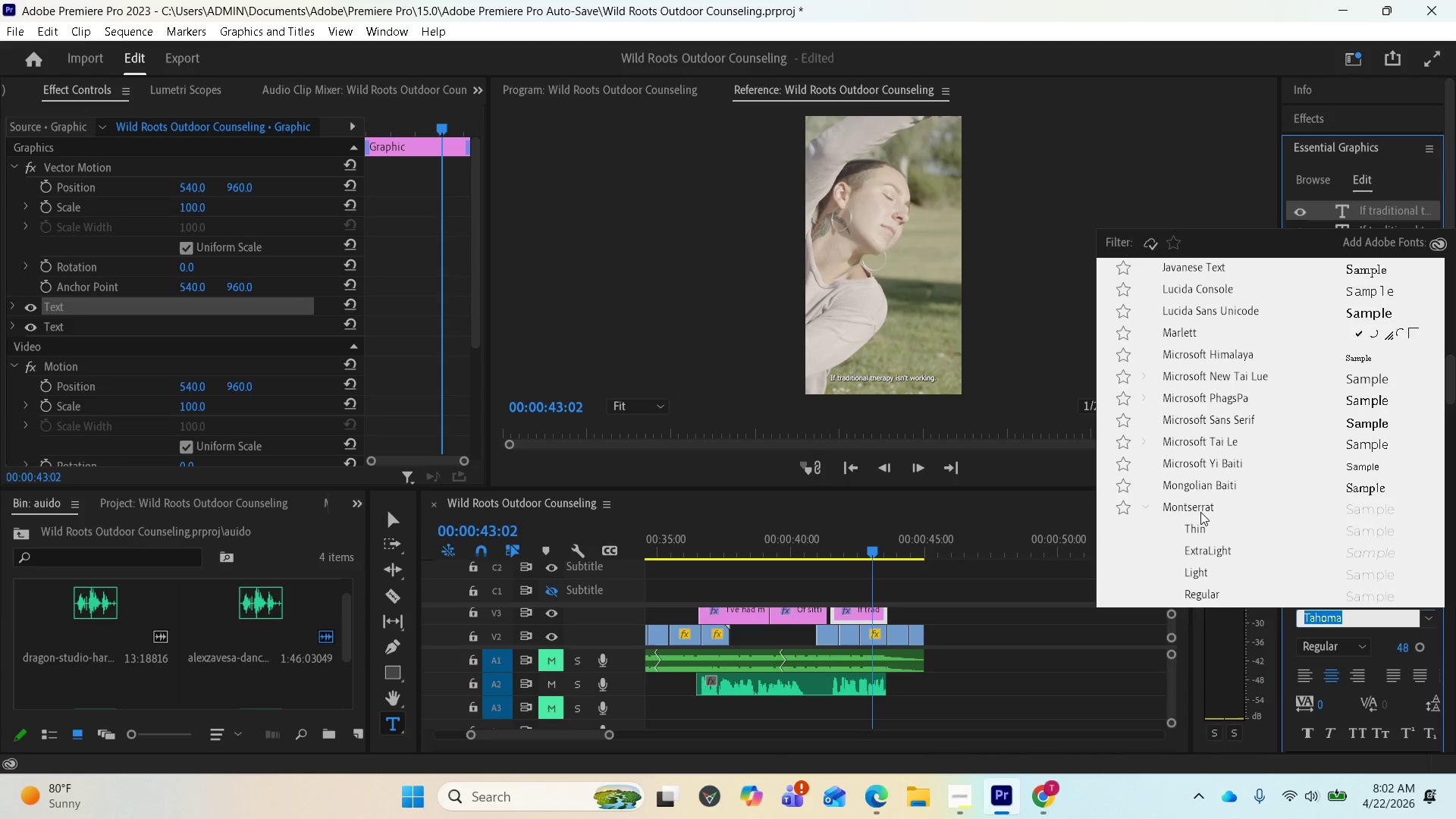 
left_click([1200, 505])
 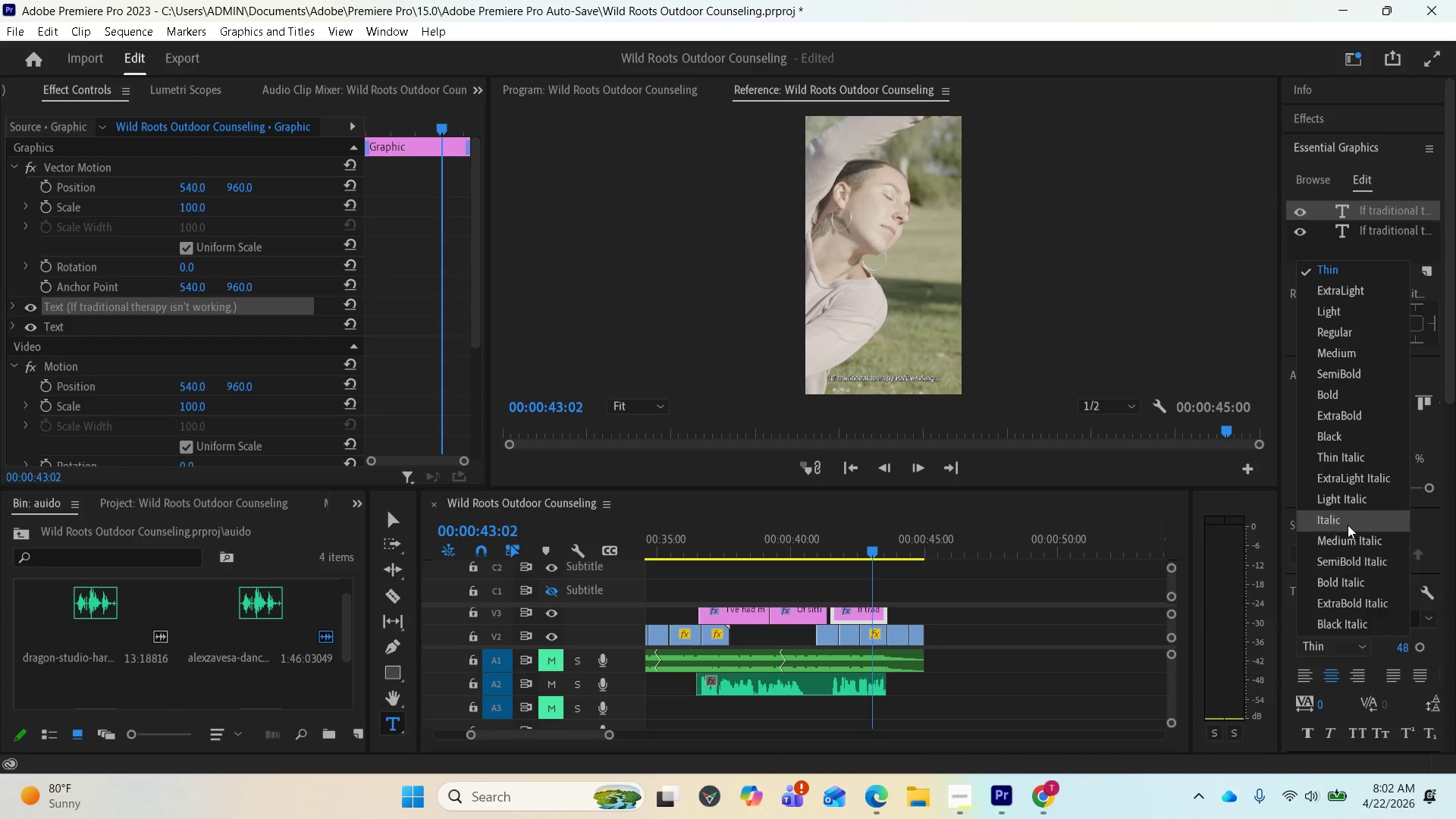 
left_click([1326, 433])
 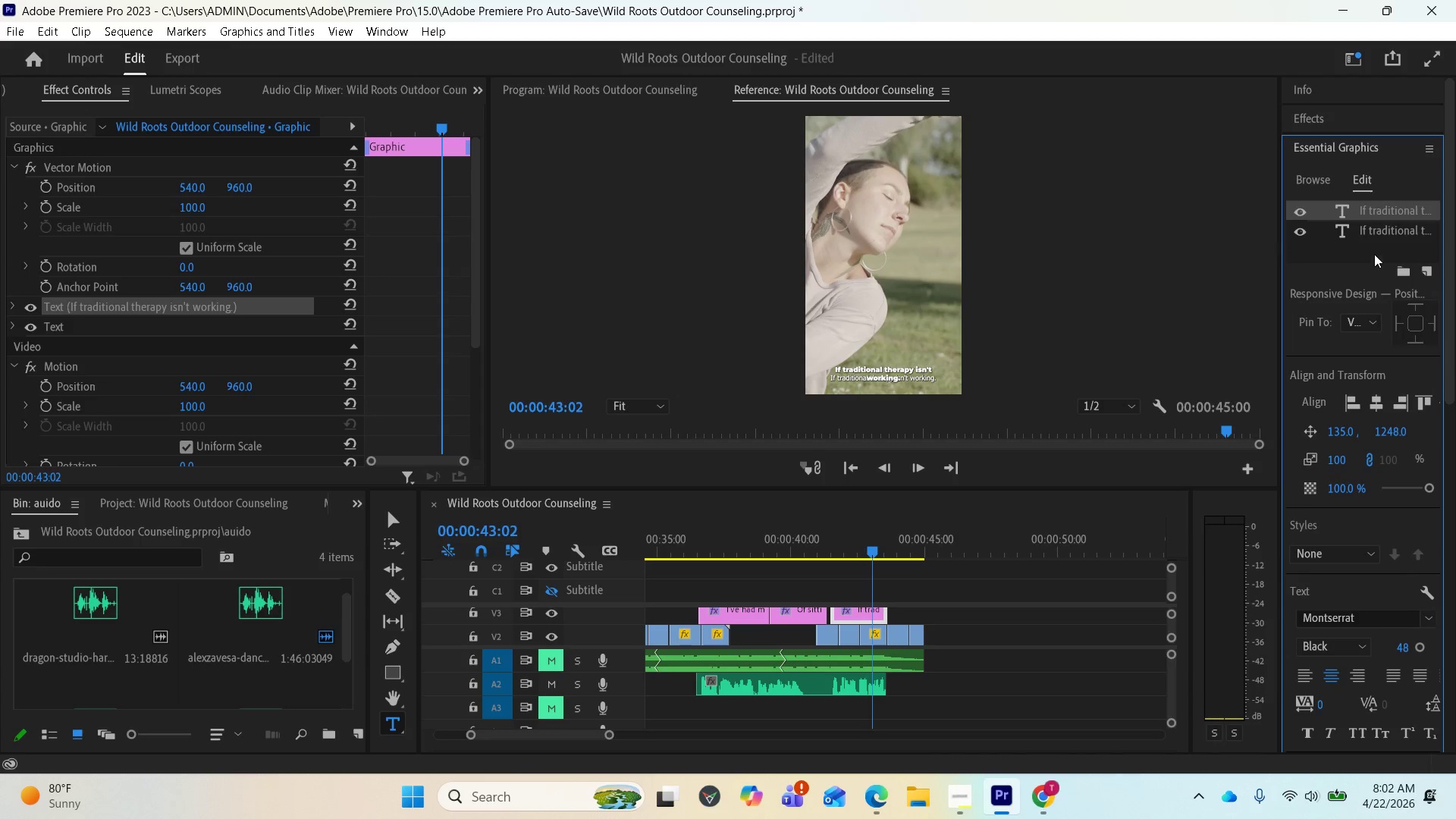 
left_click([1373, 234])
 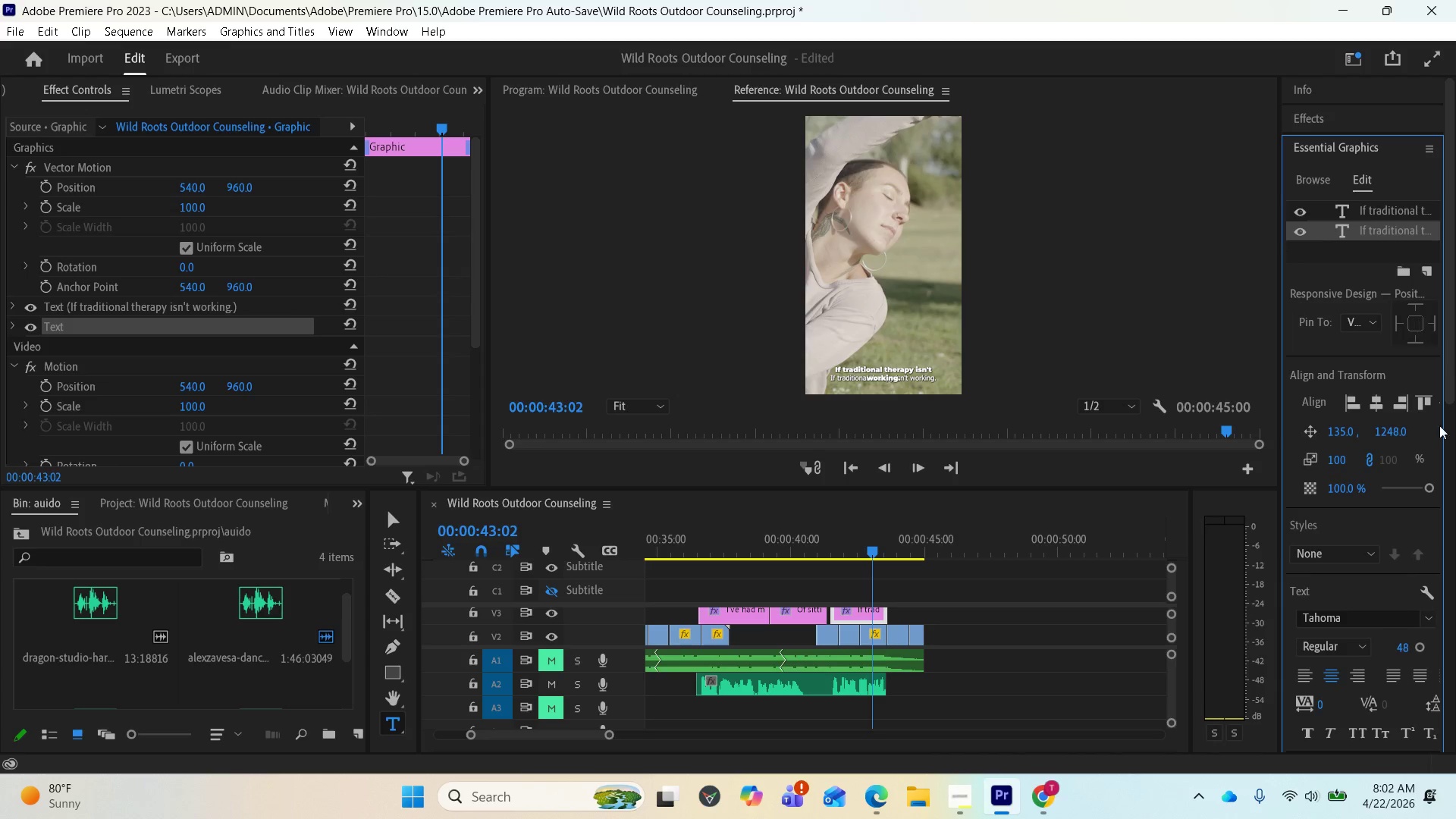 
mouse_move([1358, 639])
 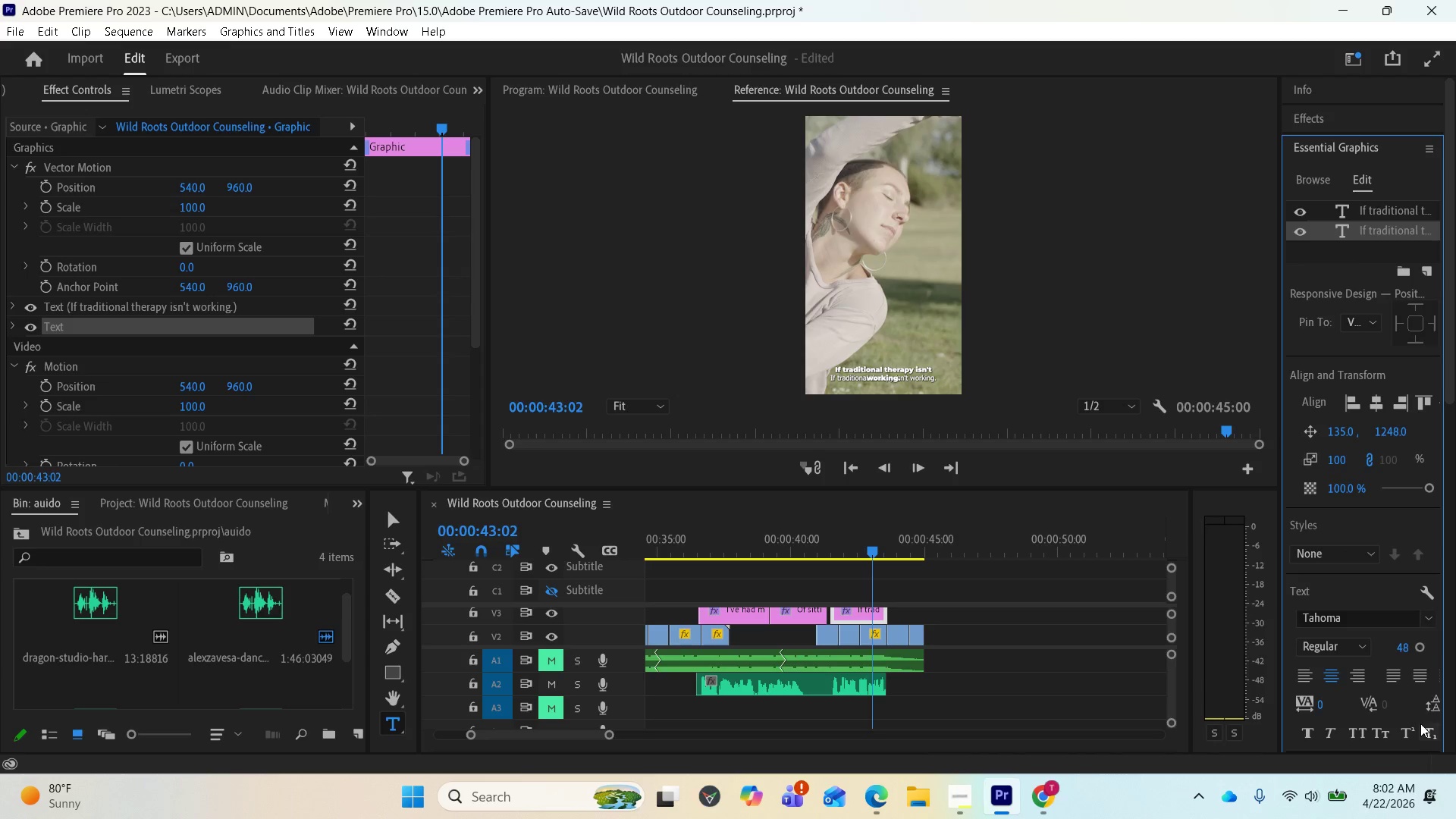 
wait(6.72)
 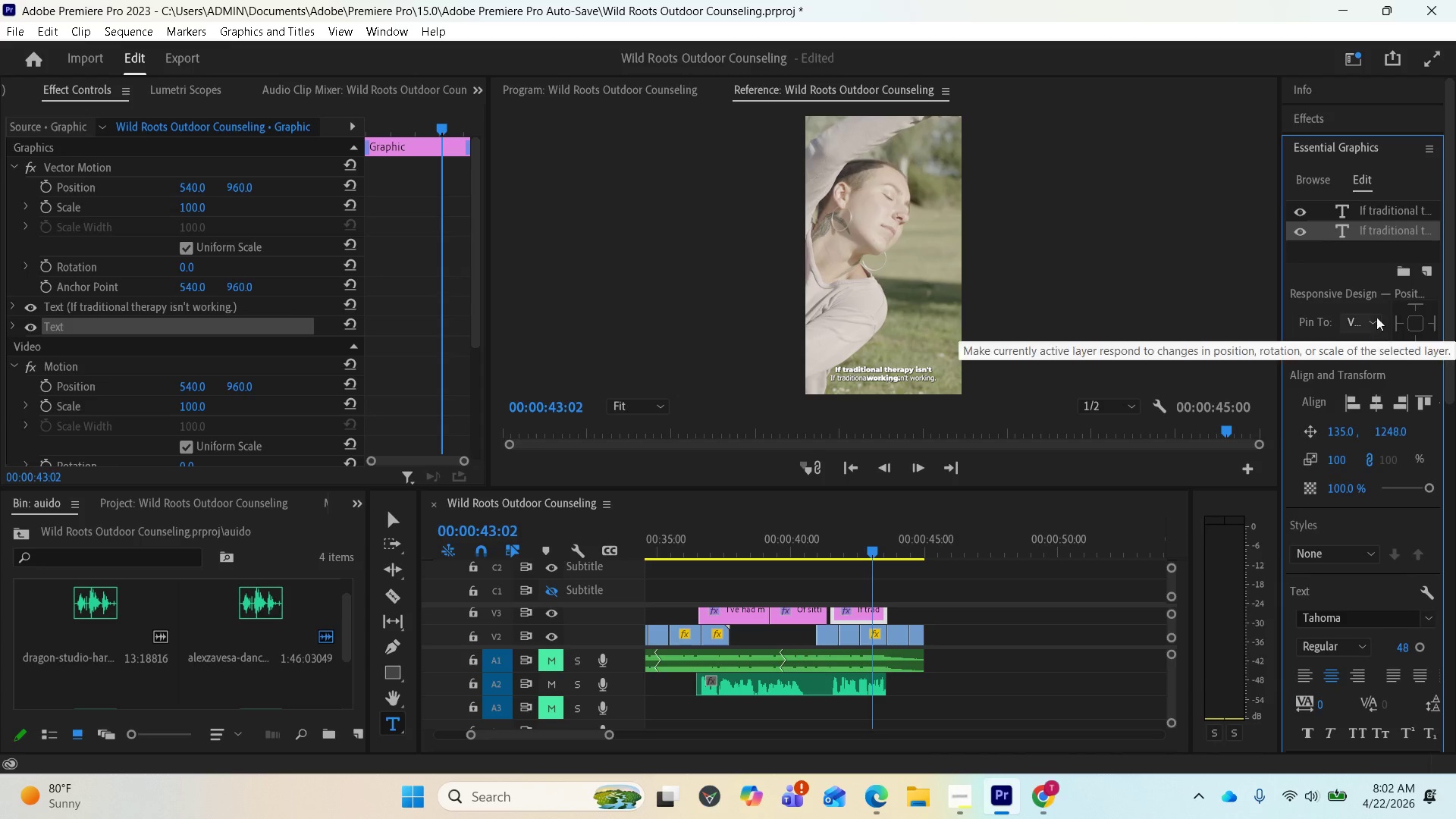 
scroll: coordinate [1236, 504], scroll_direction: up, amount: 16.0
 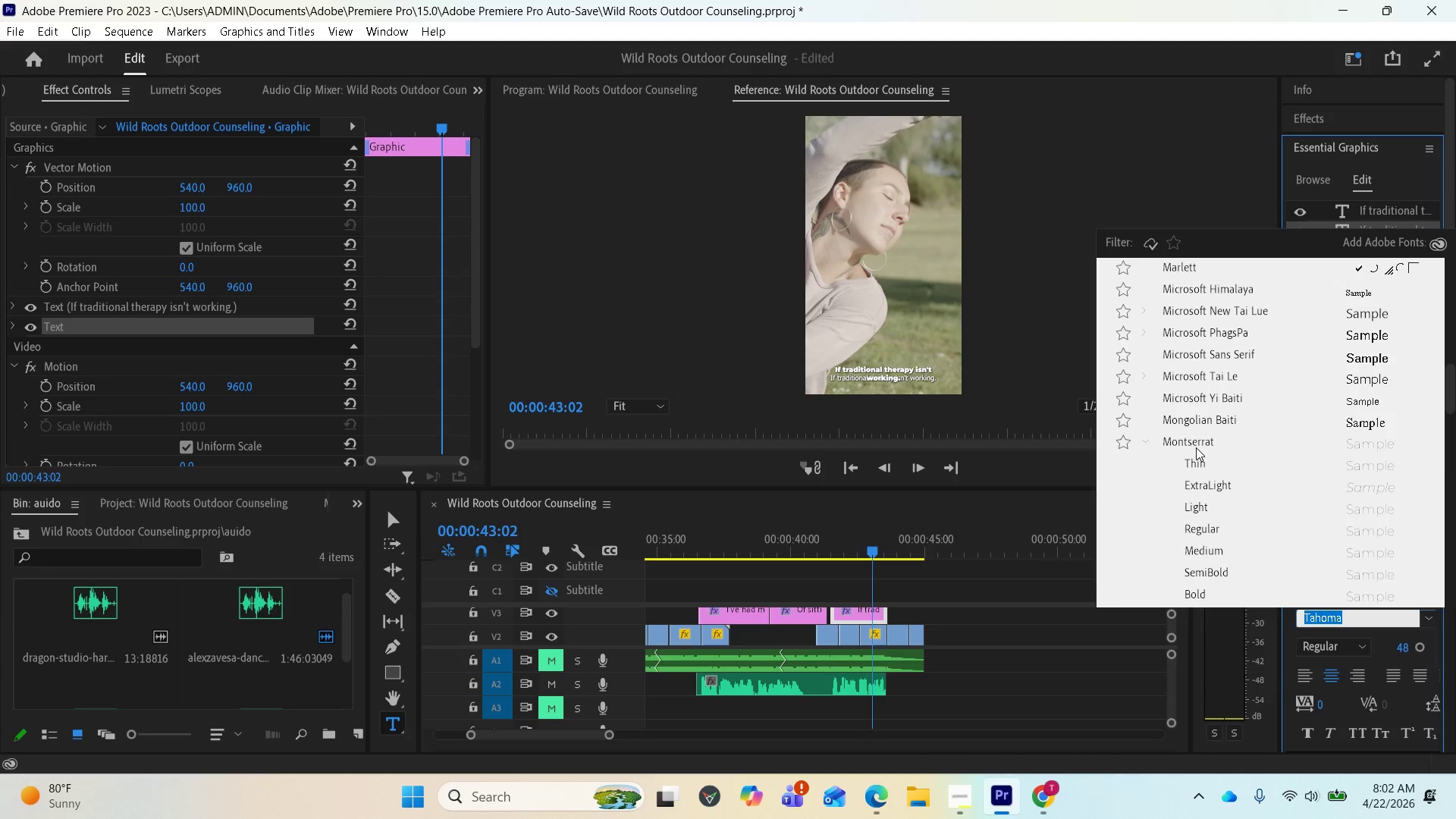 
scroll: coordinate [1217, 521], scroll_direction: down, amount: 1.0
 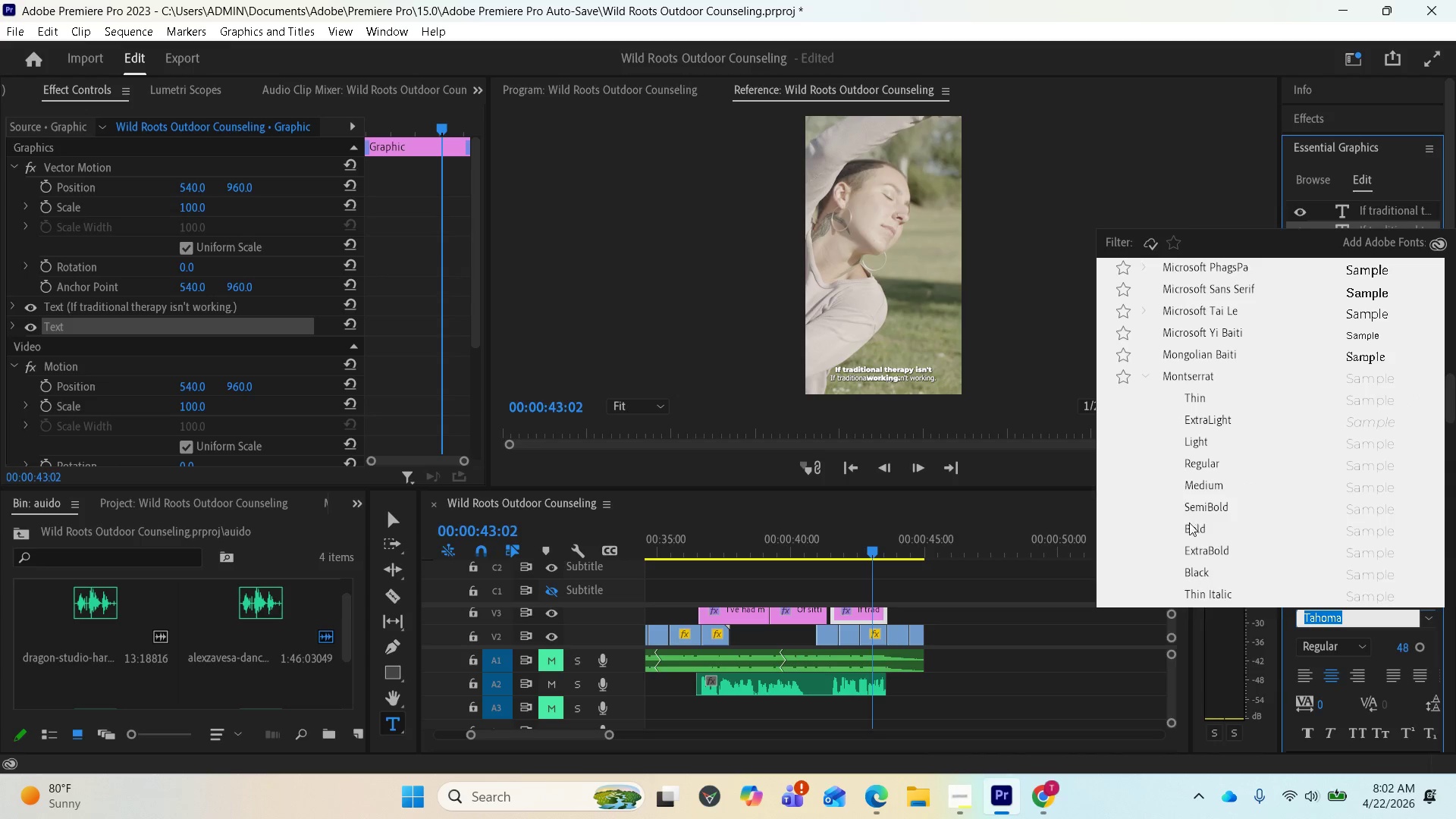 
left_click([1189, 527])
 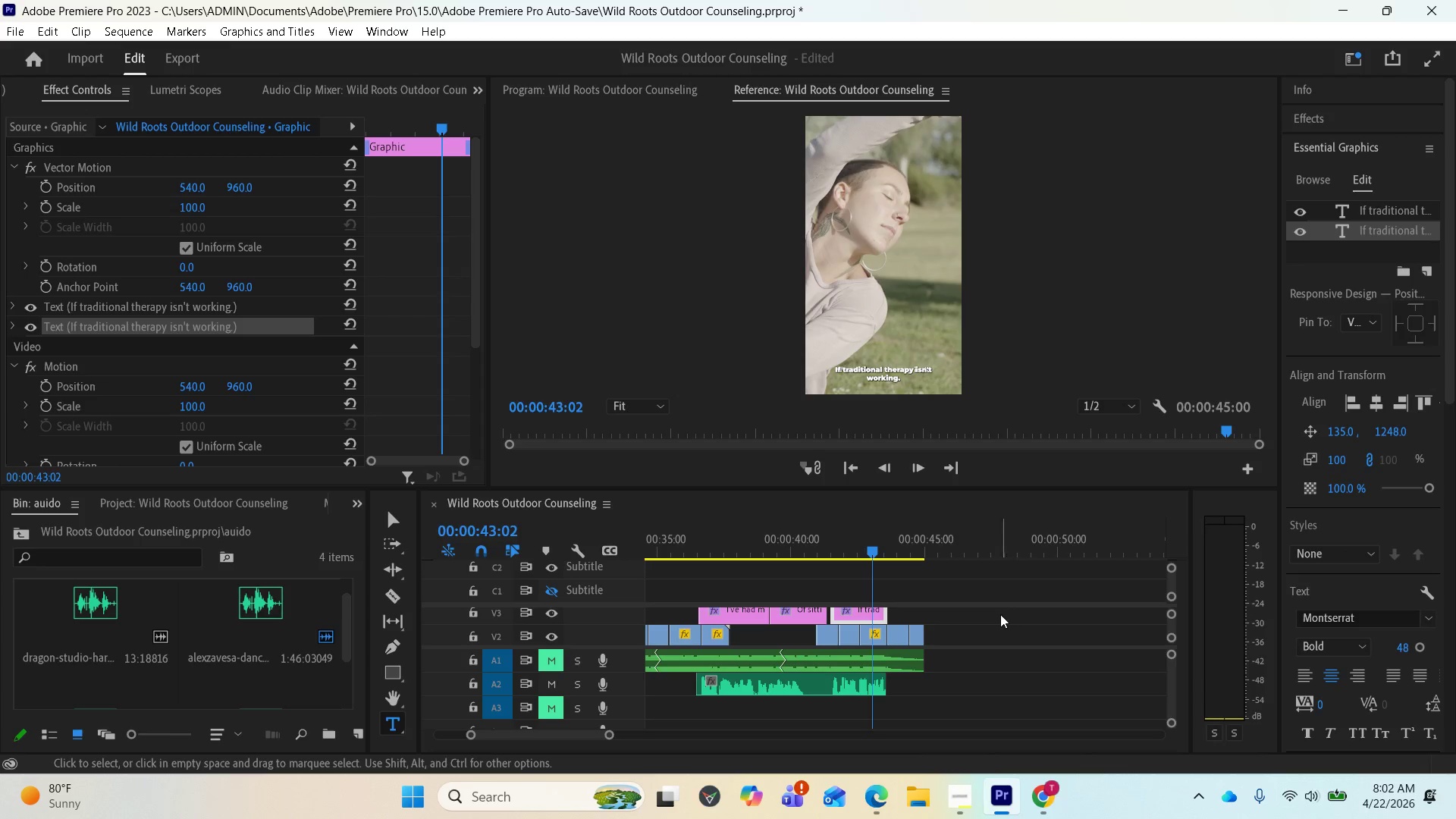 
wait(8.95)
 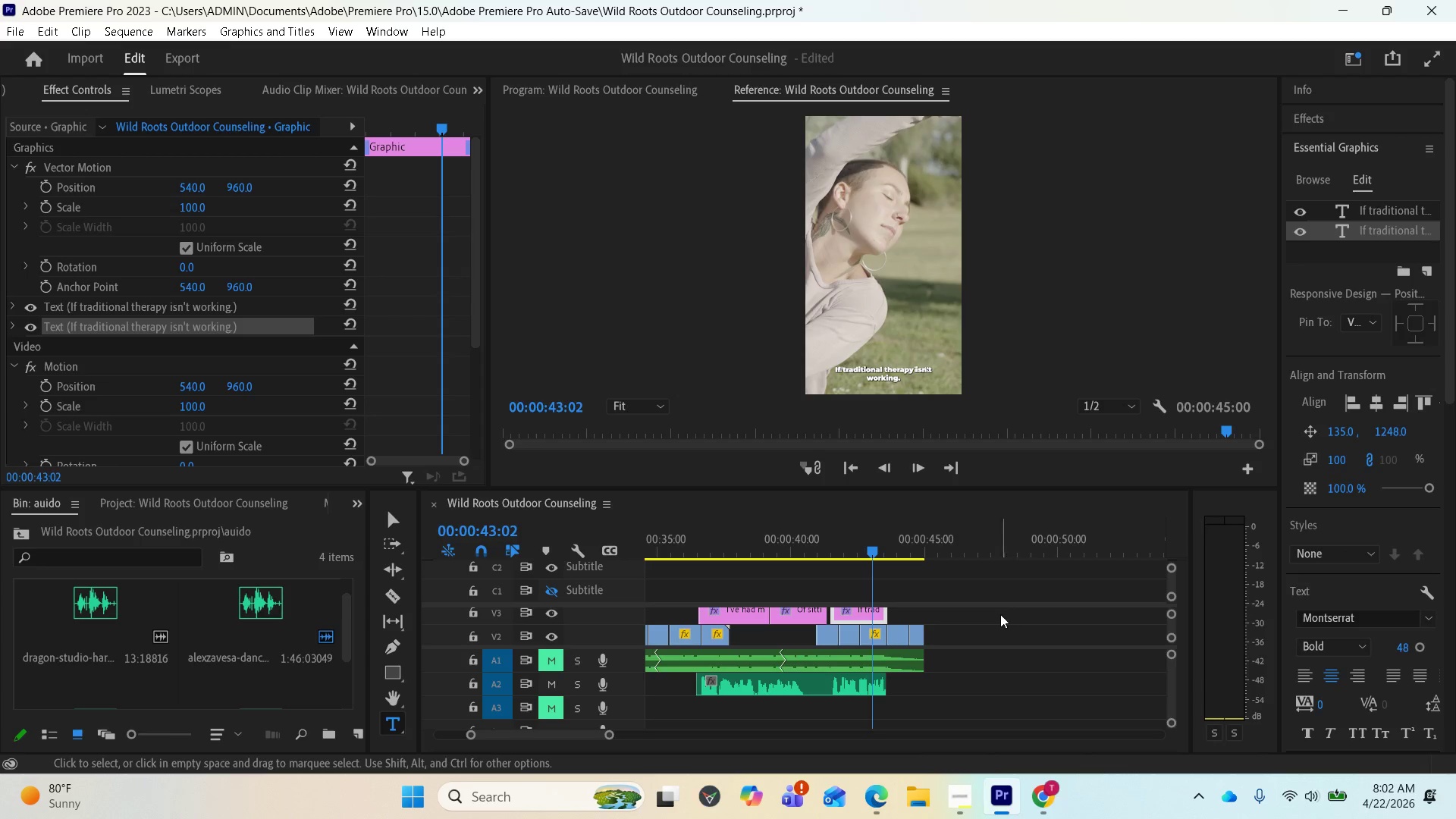 
left_click_drag(start_coordinate=[871, 488], to_coordinate=[858, 532])
 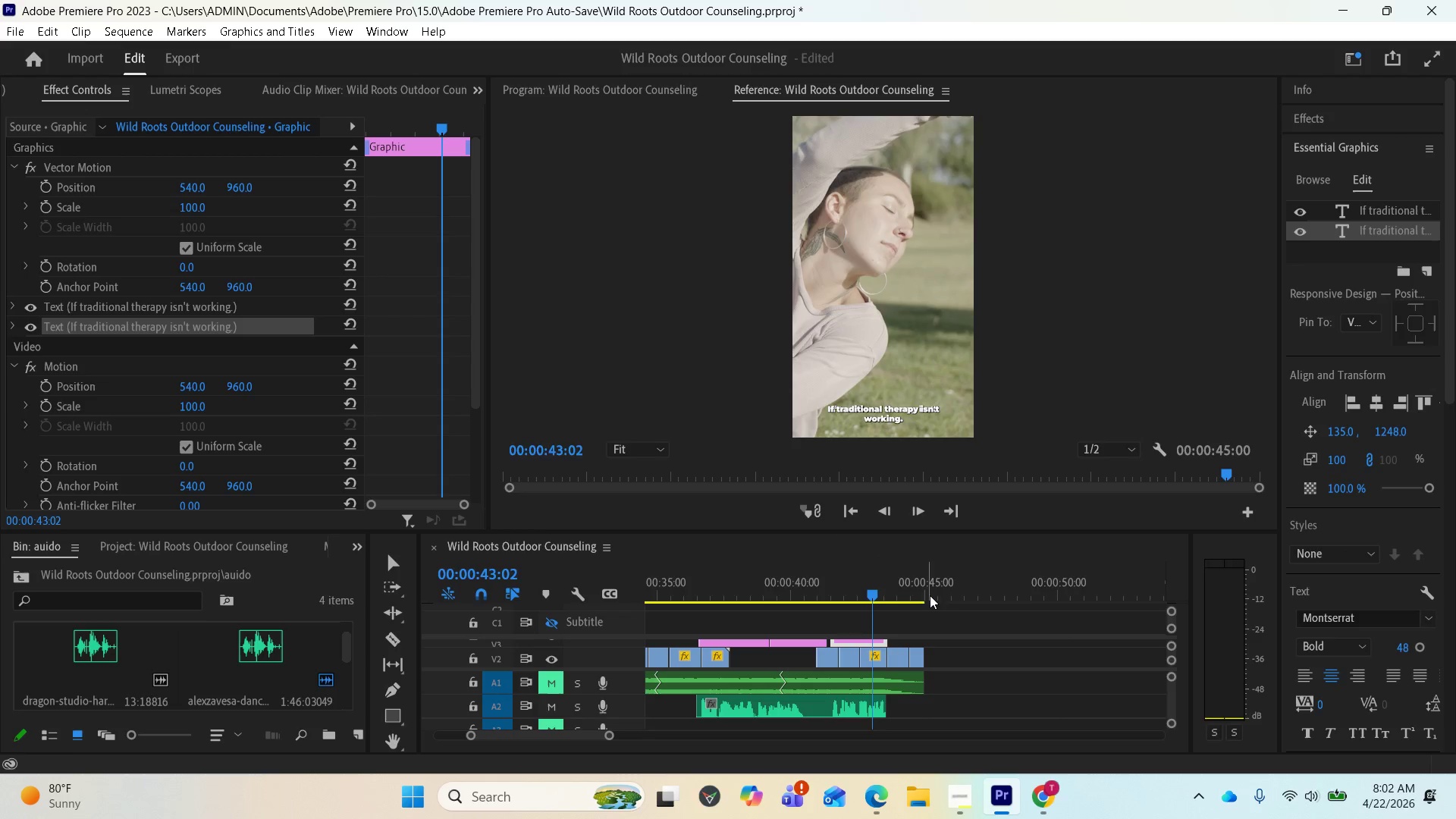 
left_click_drag(start_coordinate=[873, 595], to_coordinate=[858, 580])
 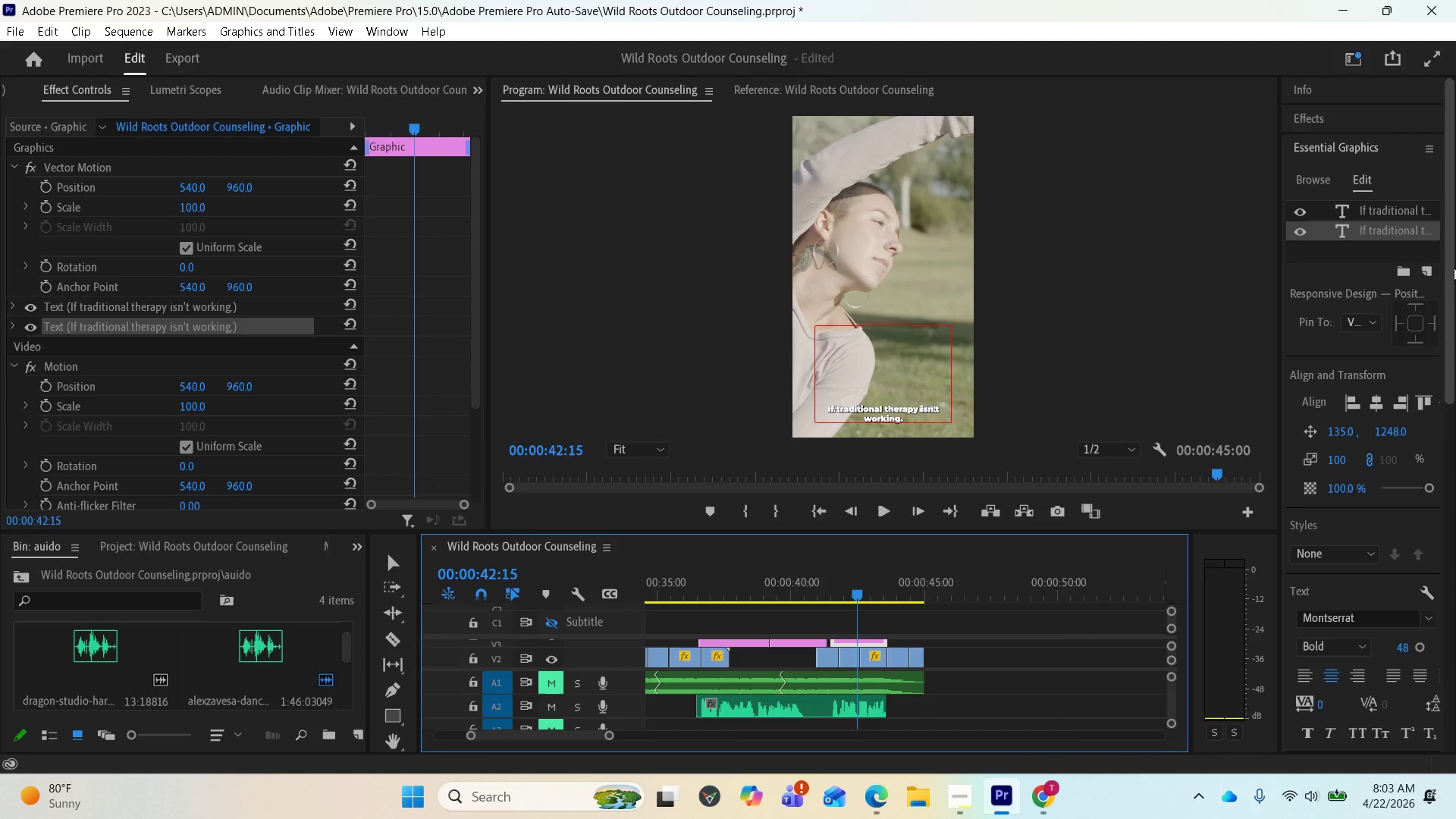 
right_click([1395, 231])
 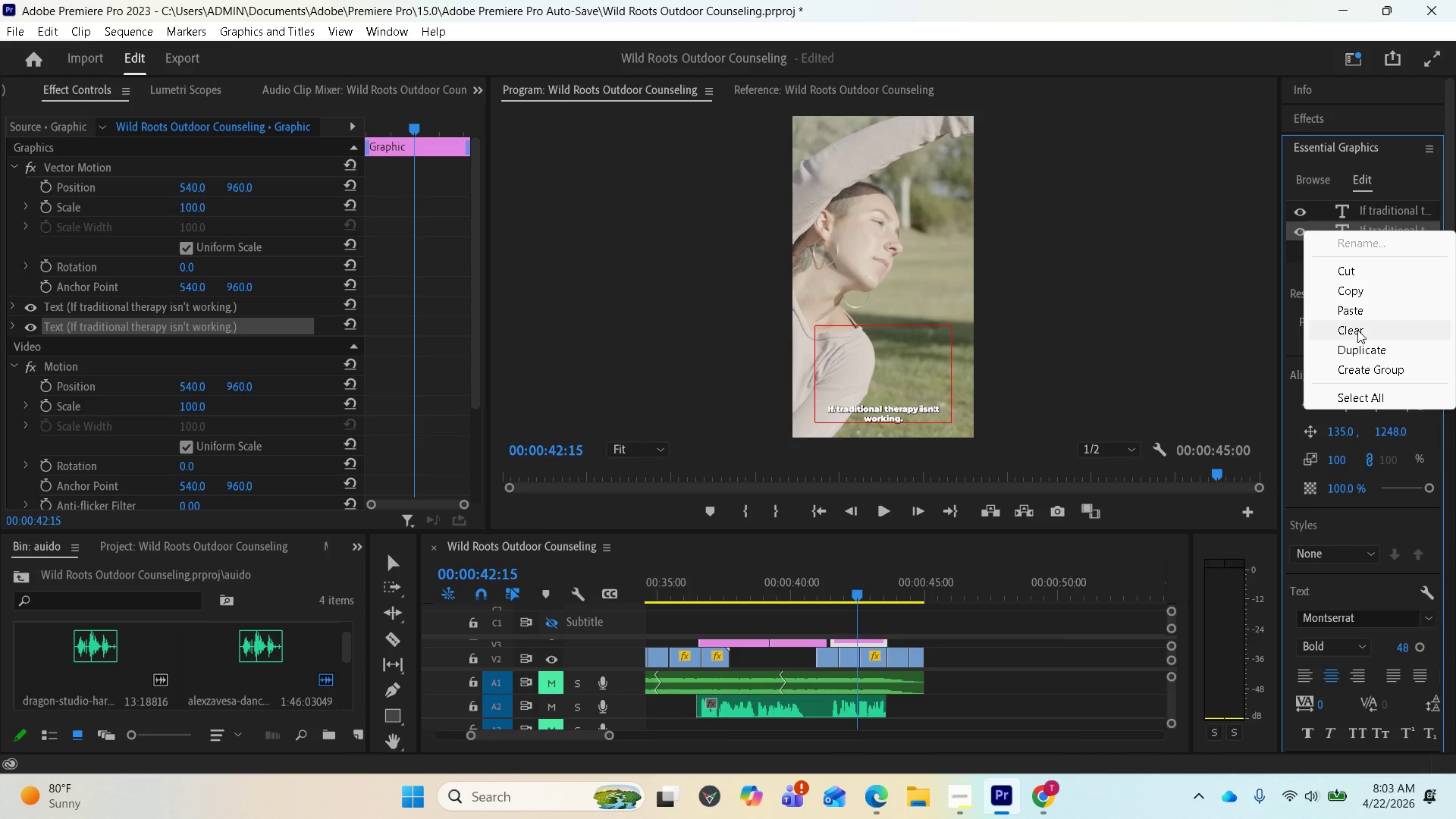 
left_click([1357, 330])
 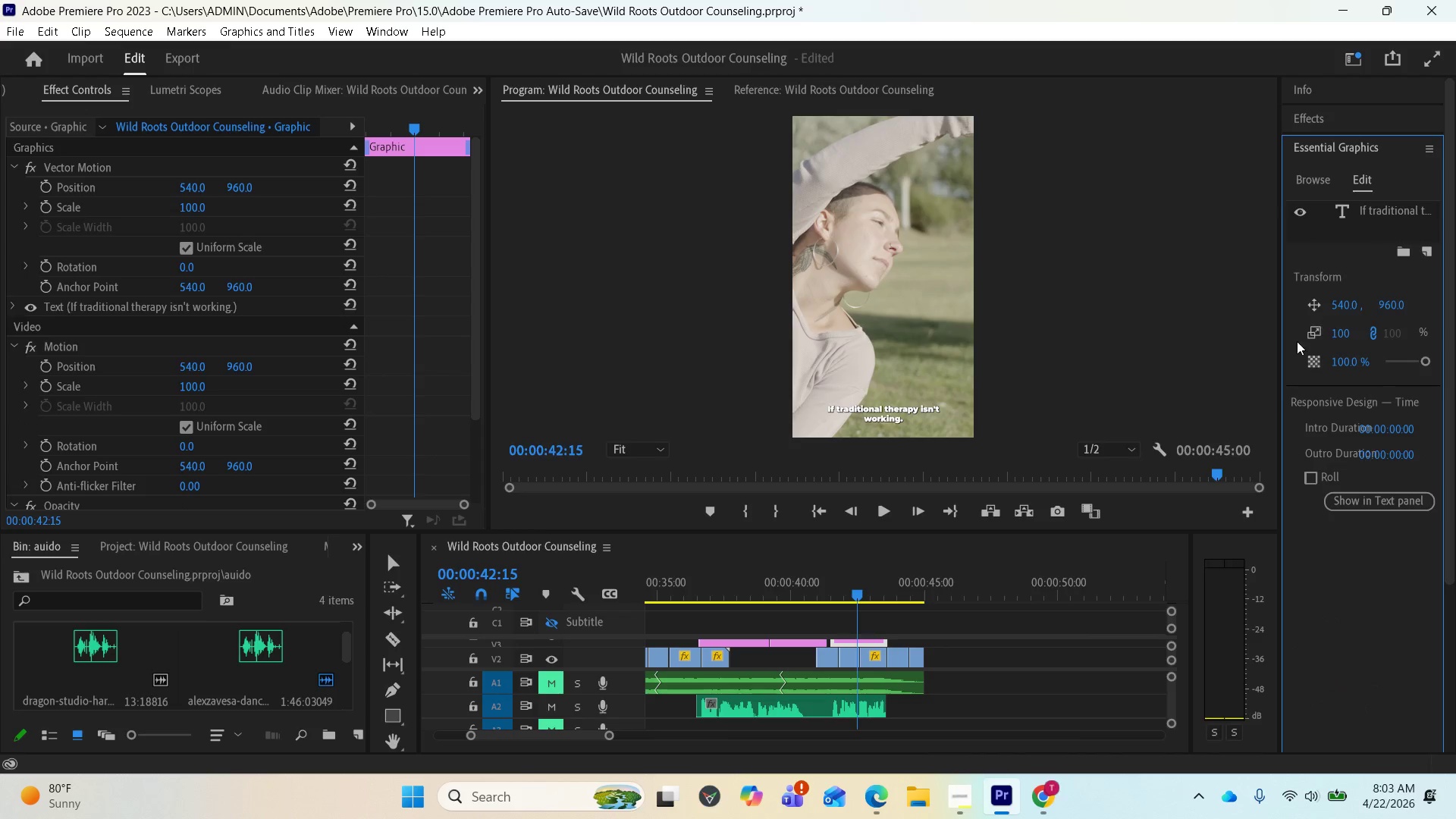 
mouse_move([1399, 235])
 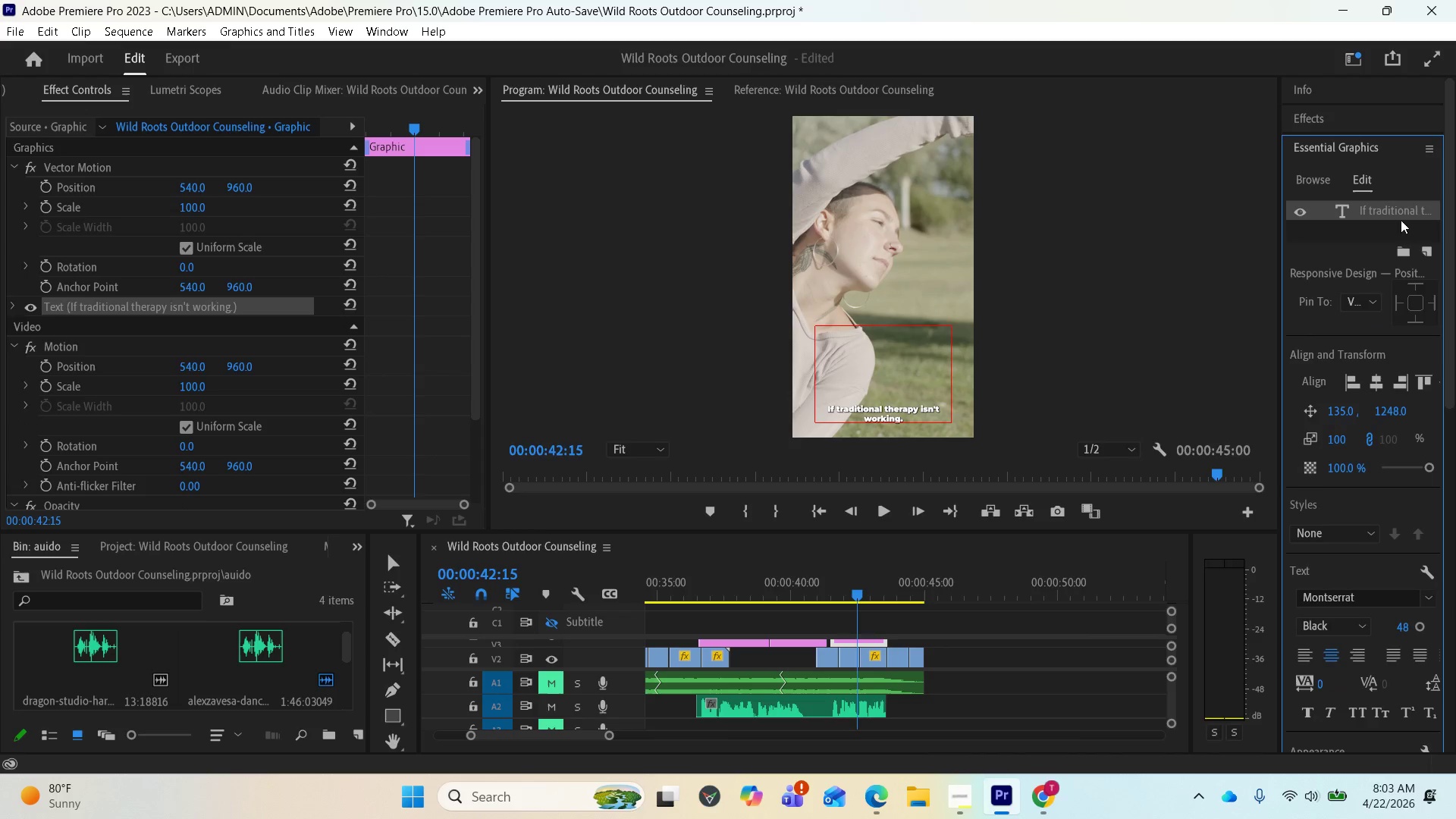 
right_click([1388, 215])
 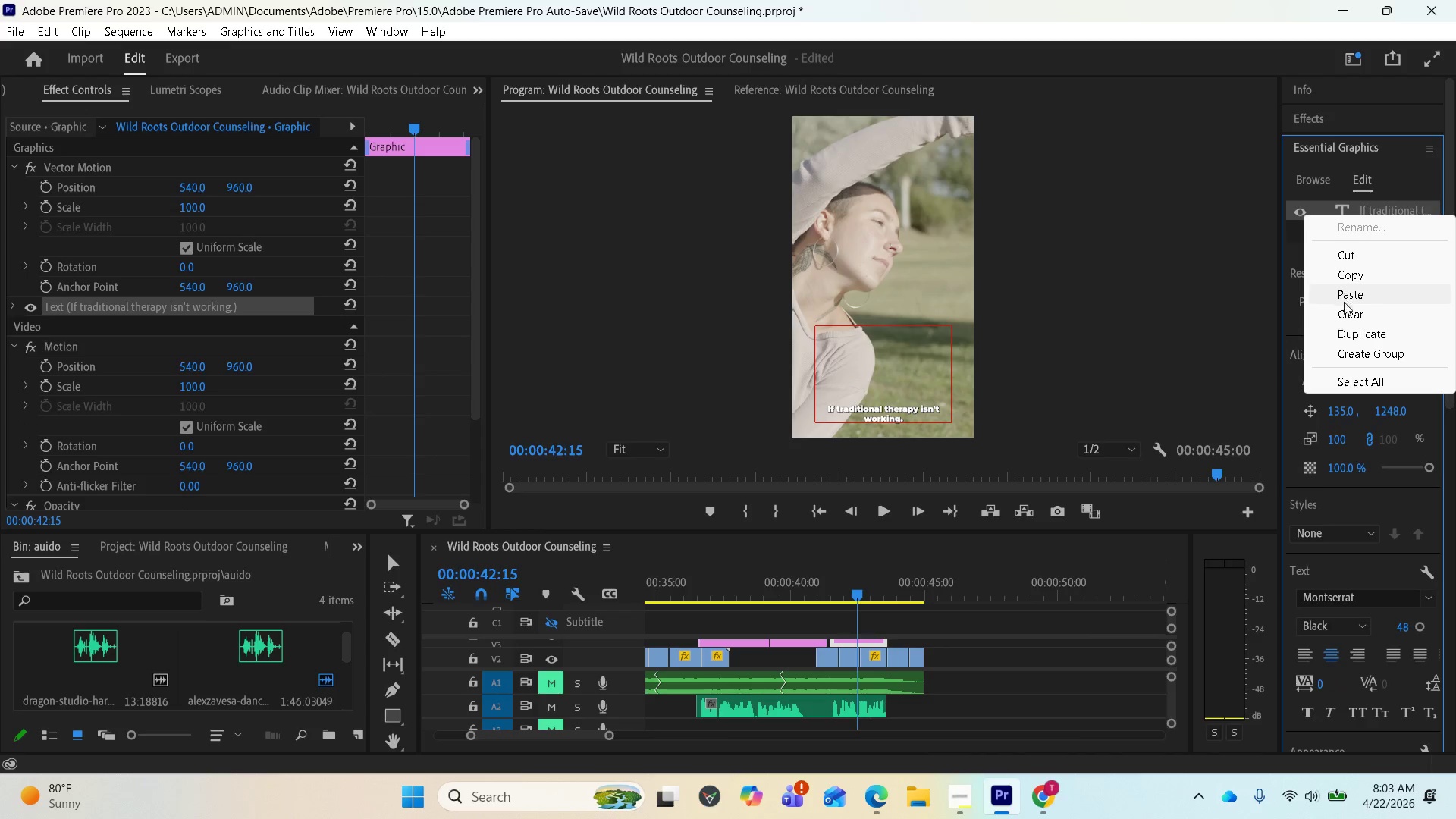 
left_click([1342, 327])
 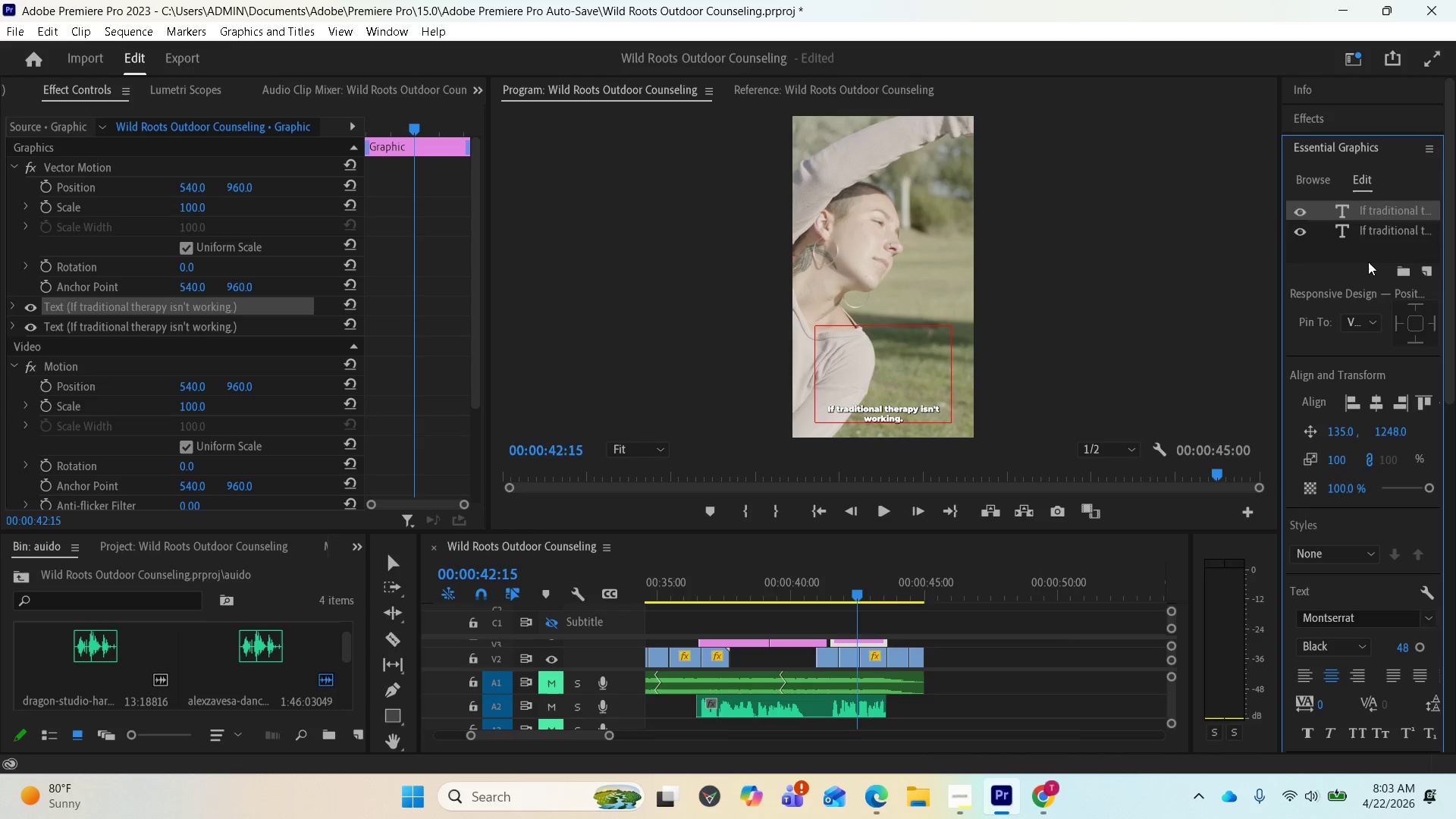 
wait(5.09)
 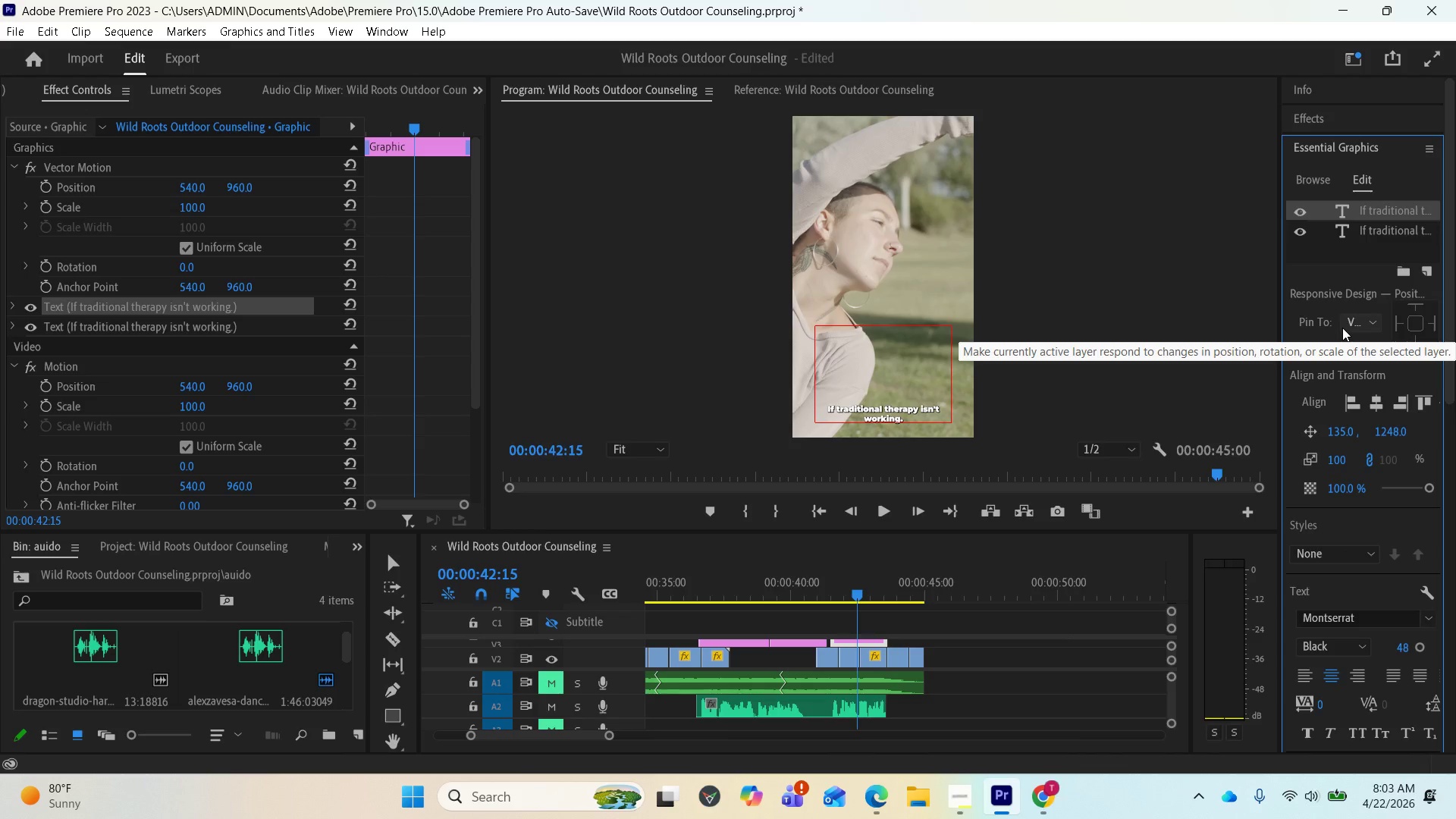 
left_click([1374, 231])
 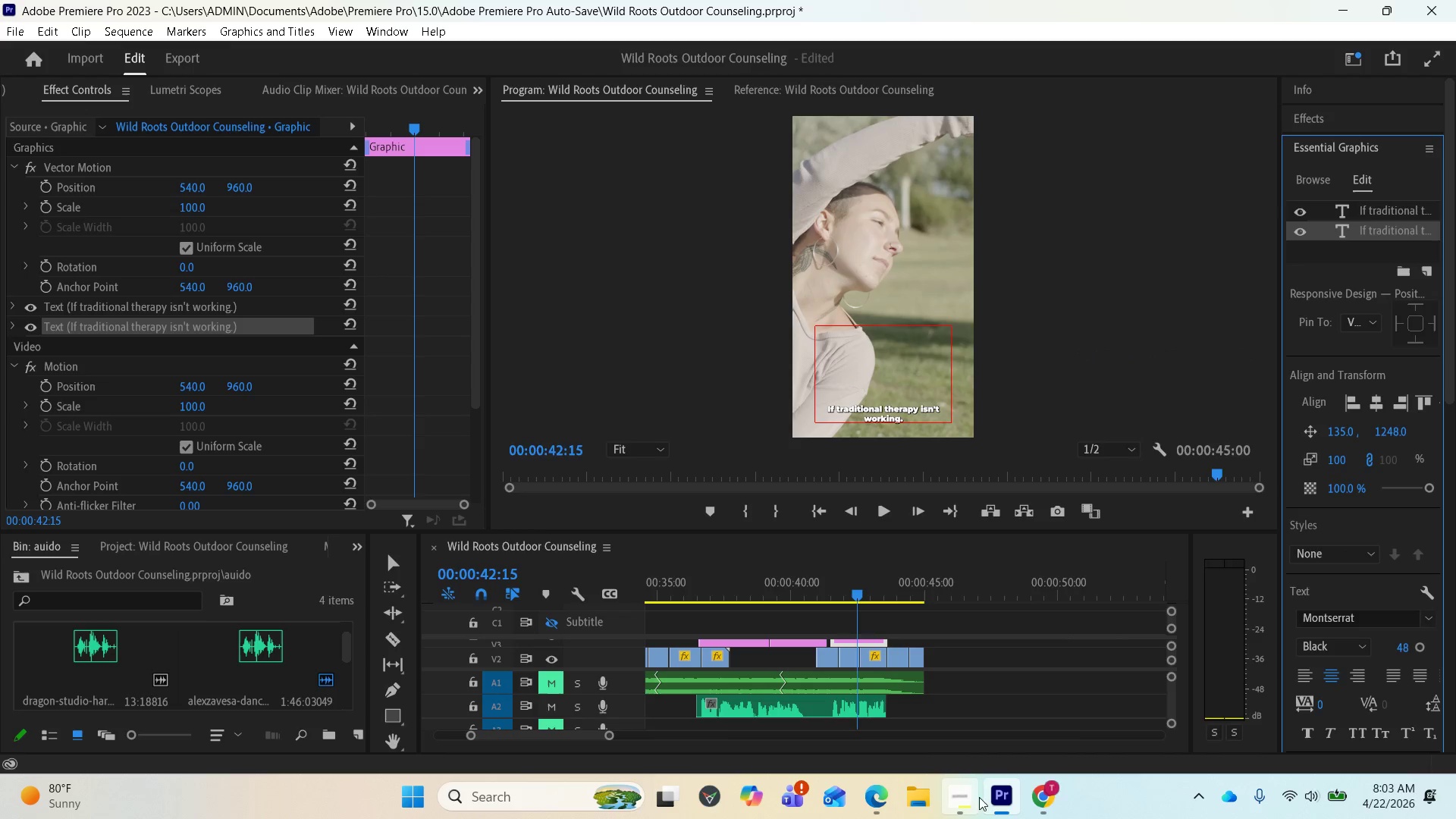 
left_click([961, 793])